 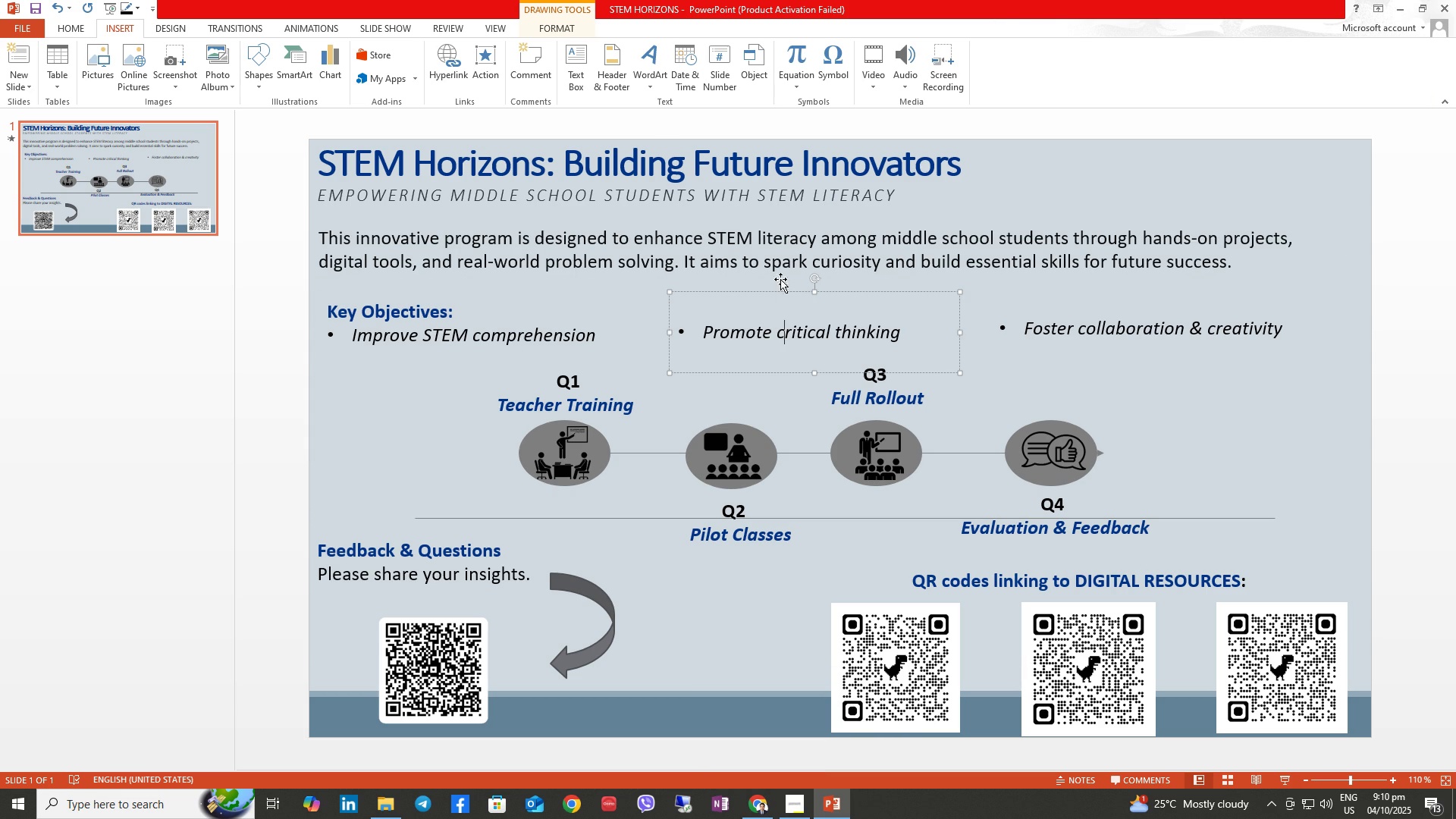 
left_click([1129, 325])
 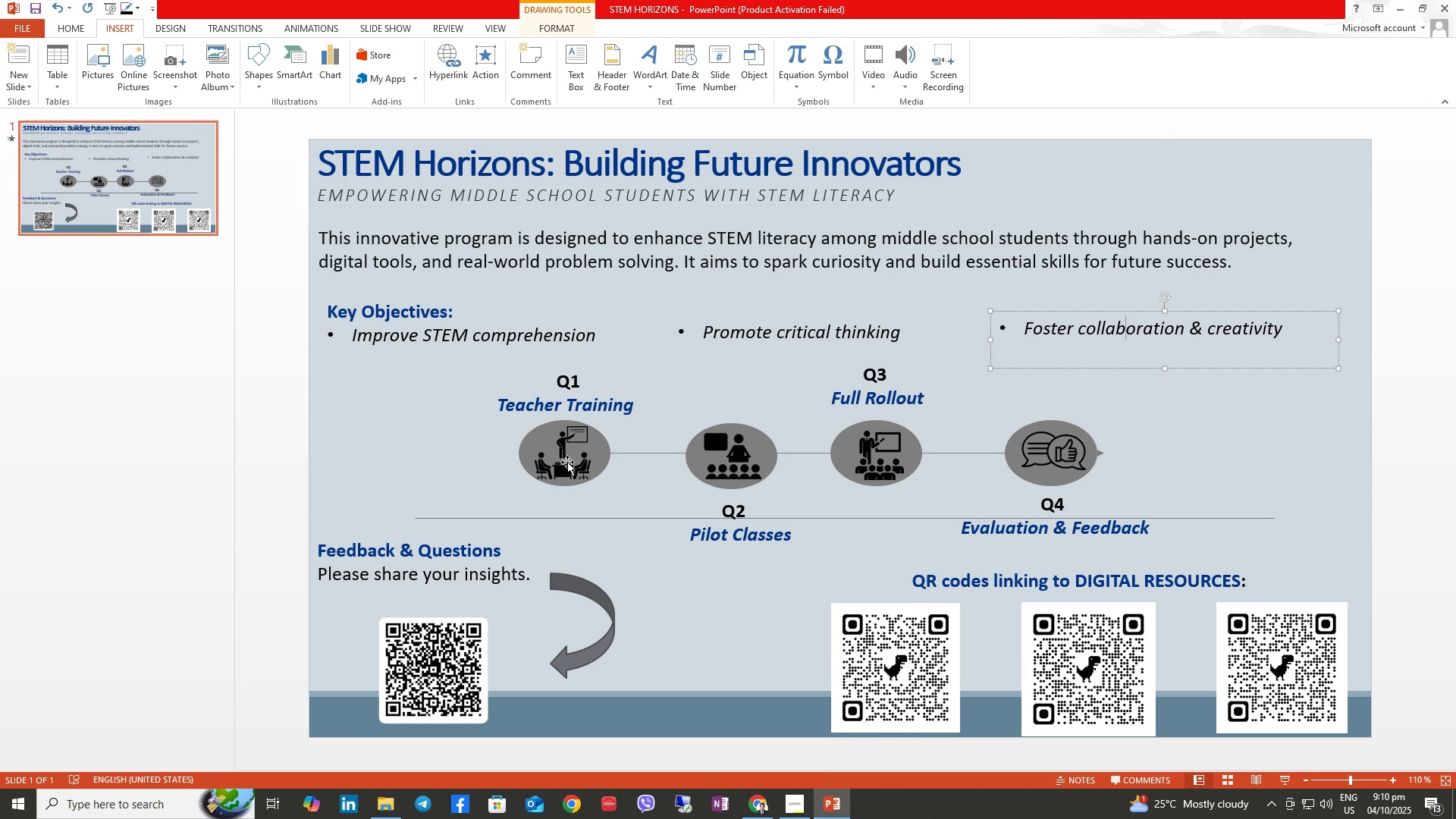 
left_click([567, 462])
 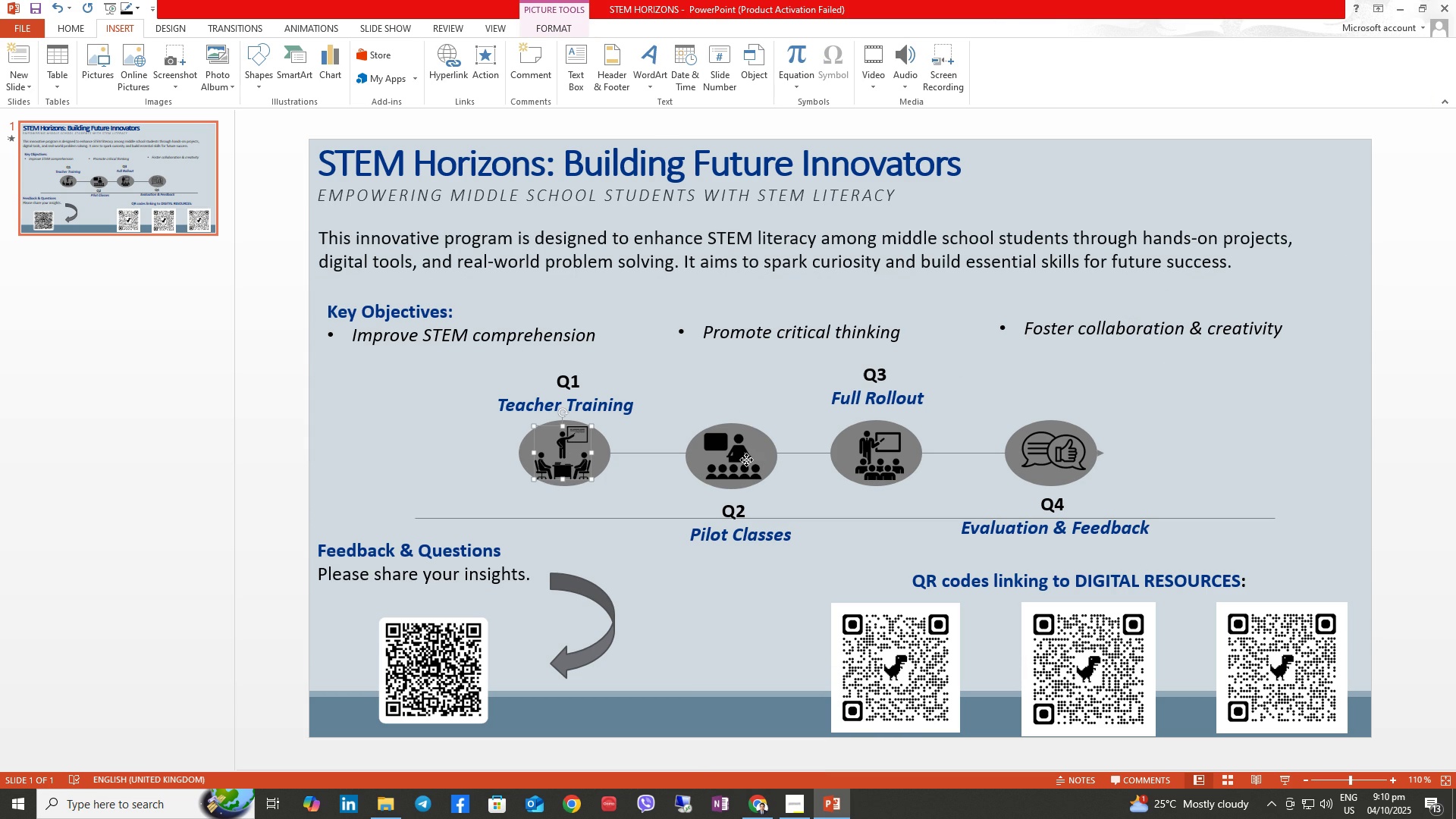 
left_click([746, 460])
 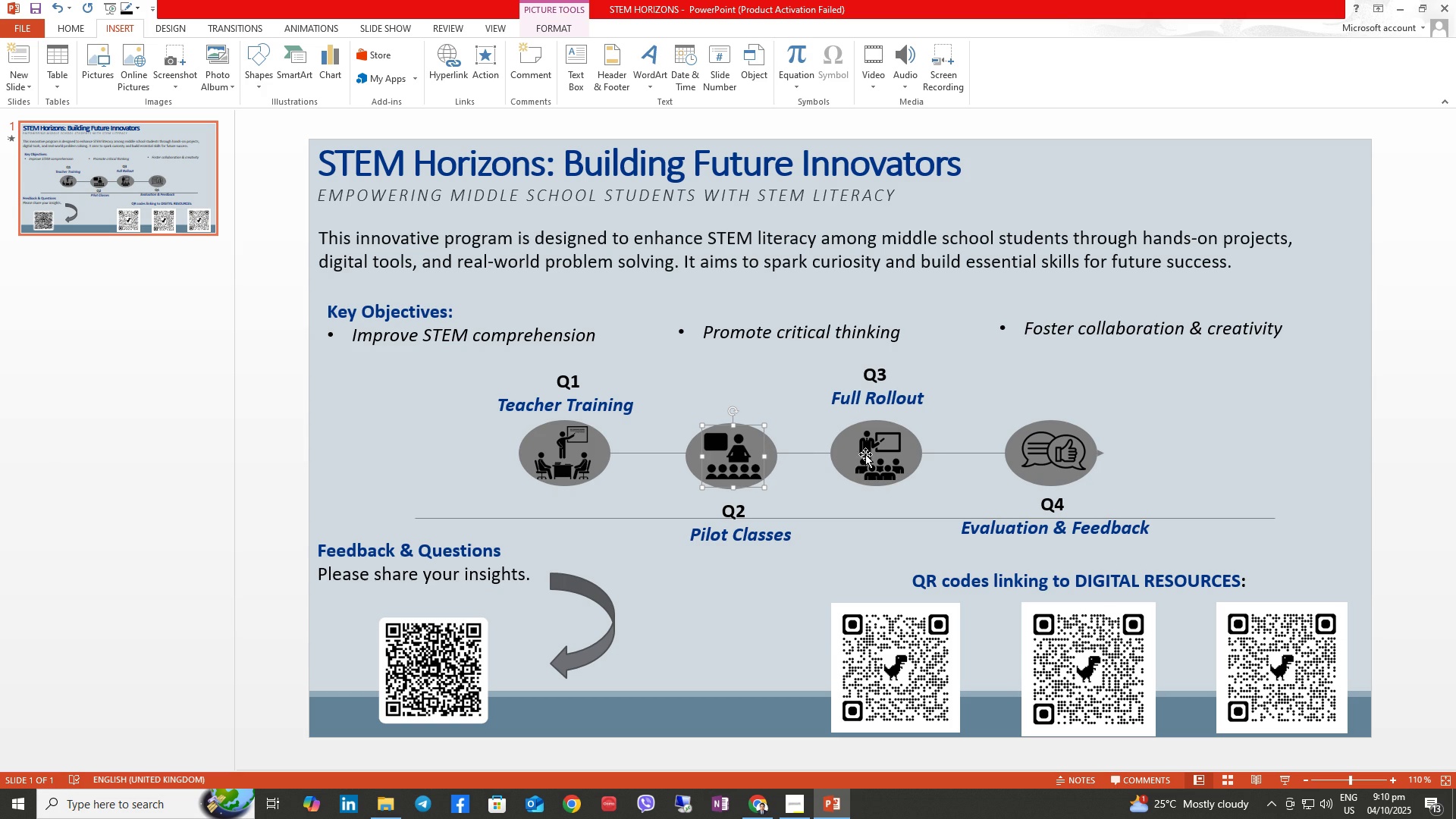 
left_click([872, 453])
 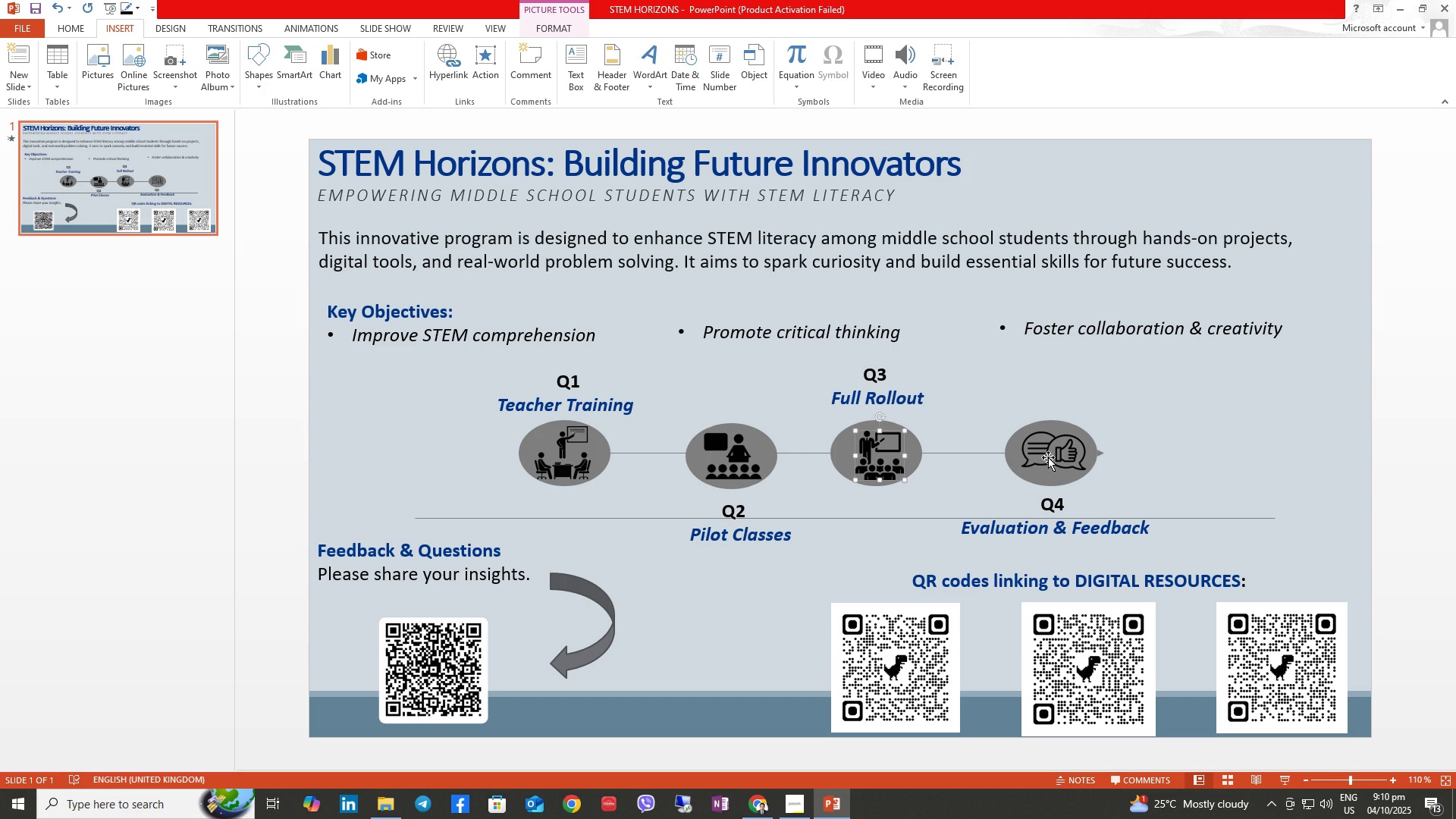 
left_click([1048, 457])
 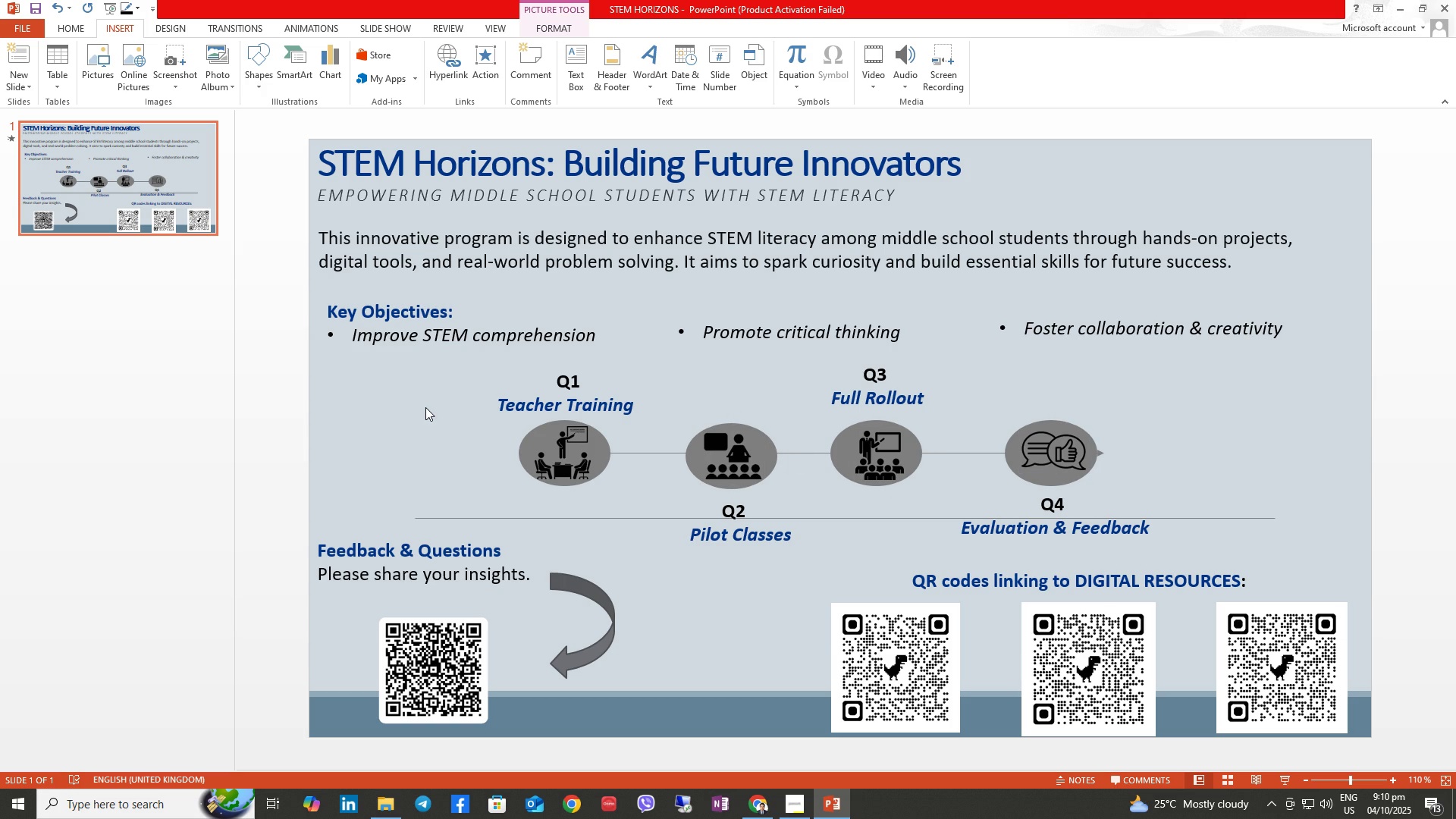 
left_click([425, 407])
 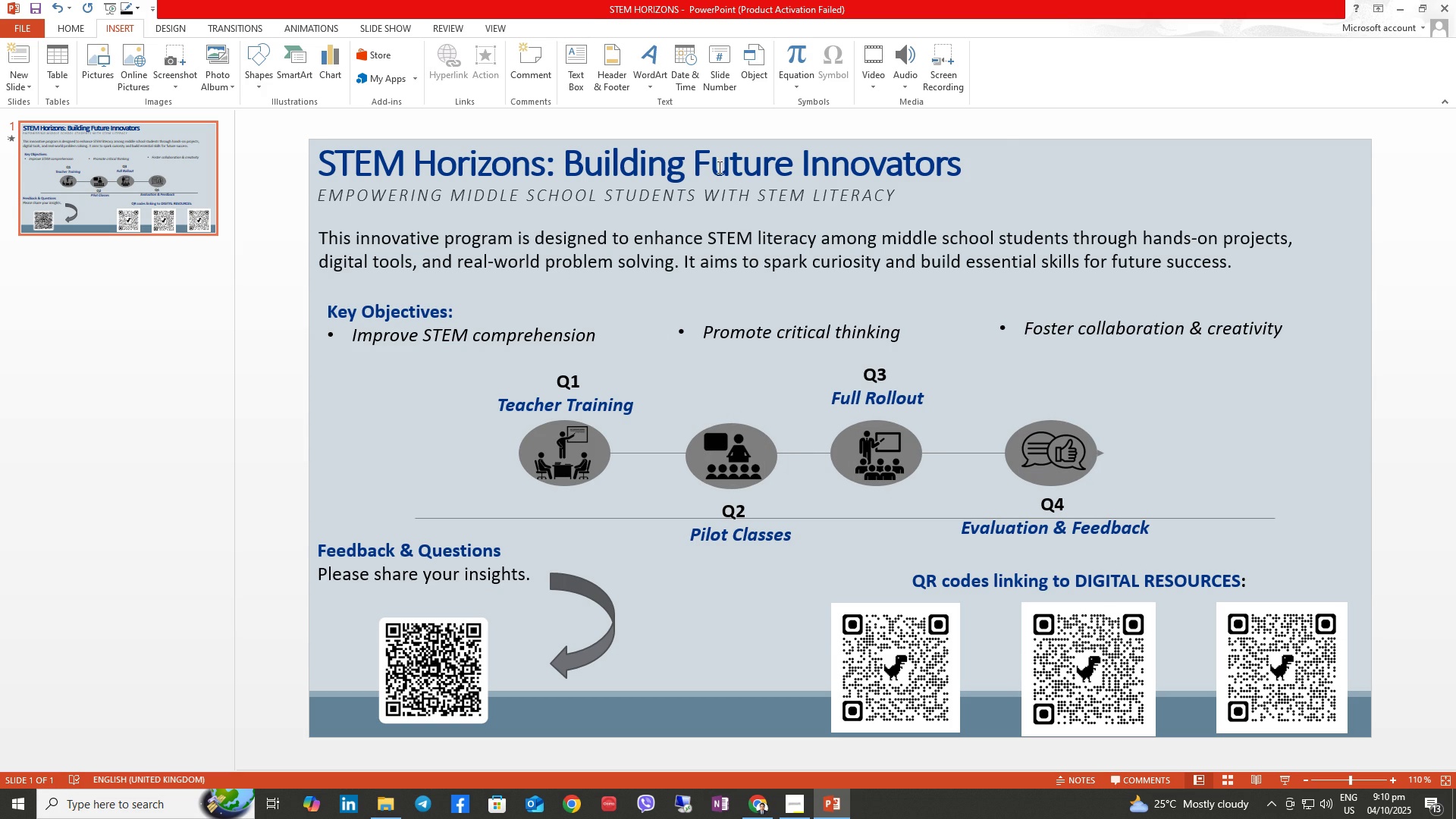 
left_click([716, 167])
 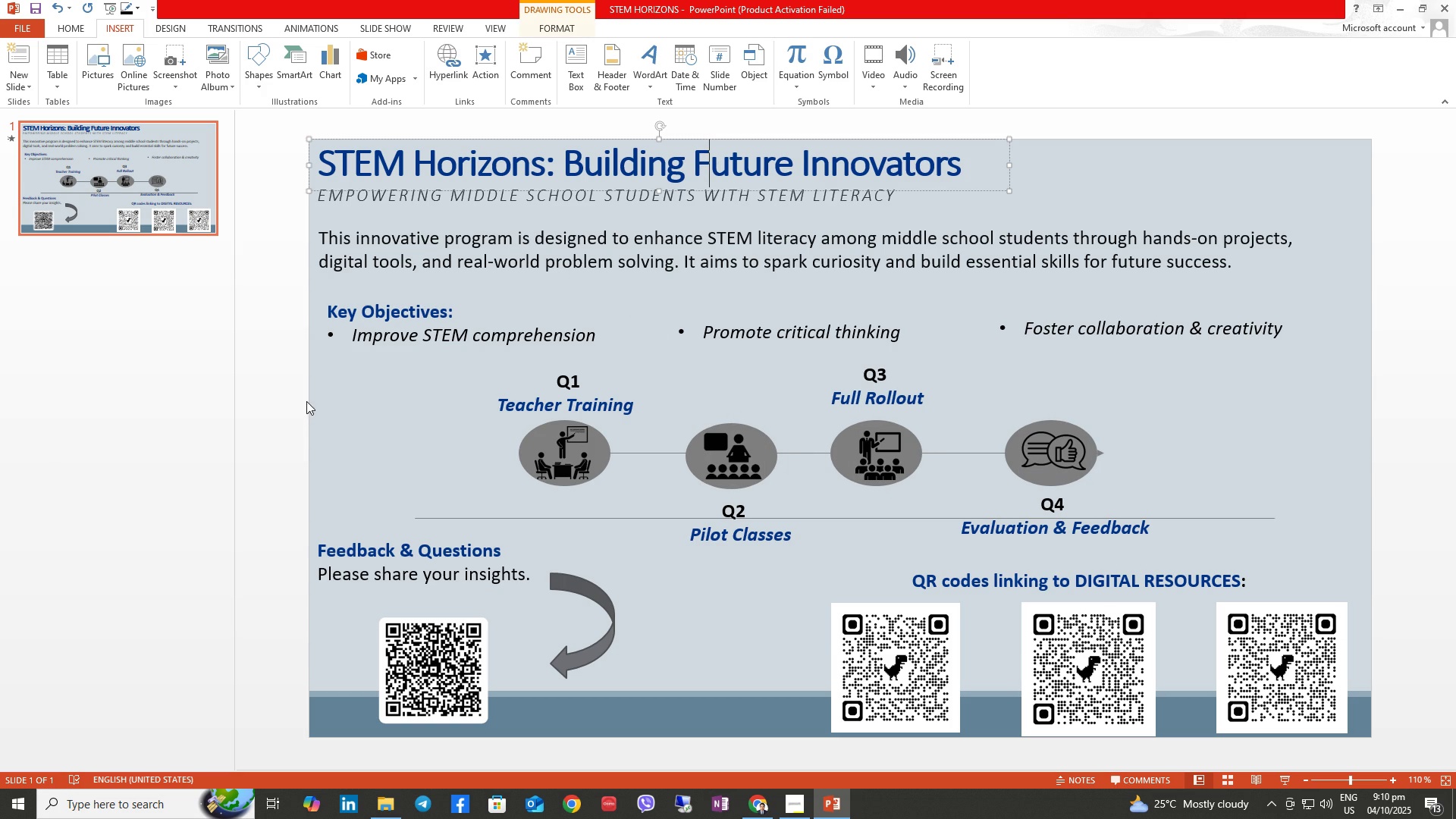 
left_click([331, 398])
 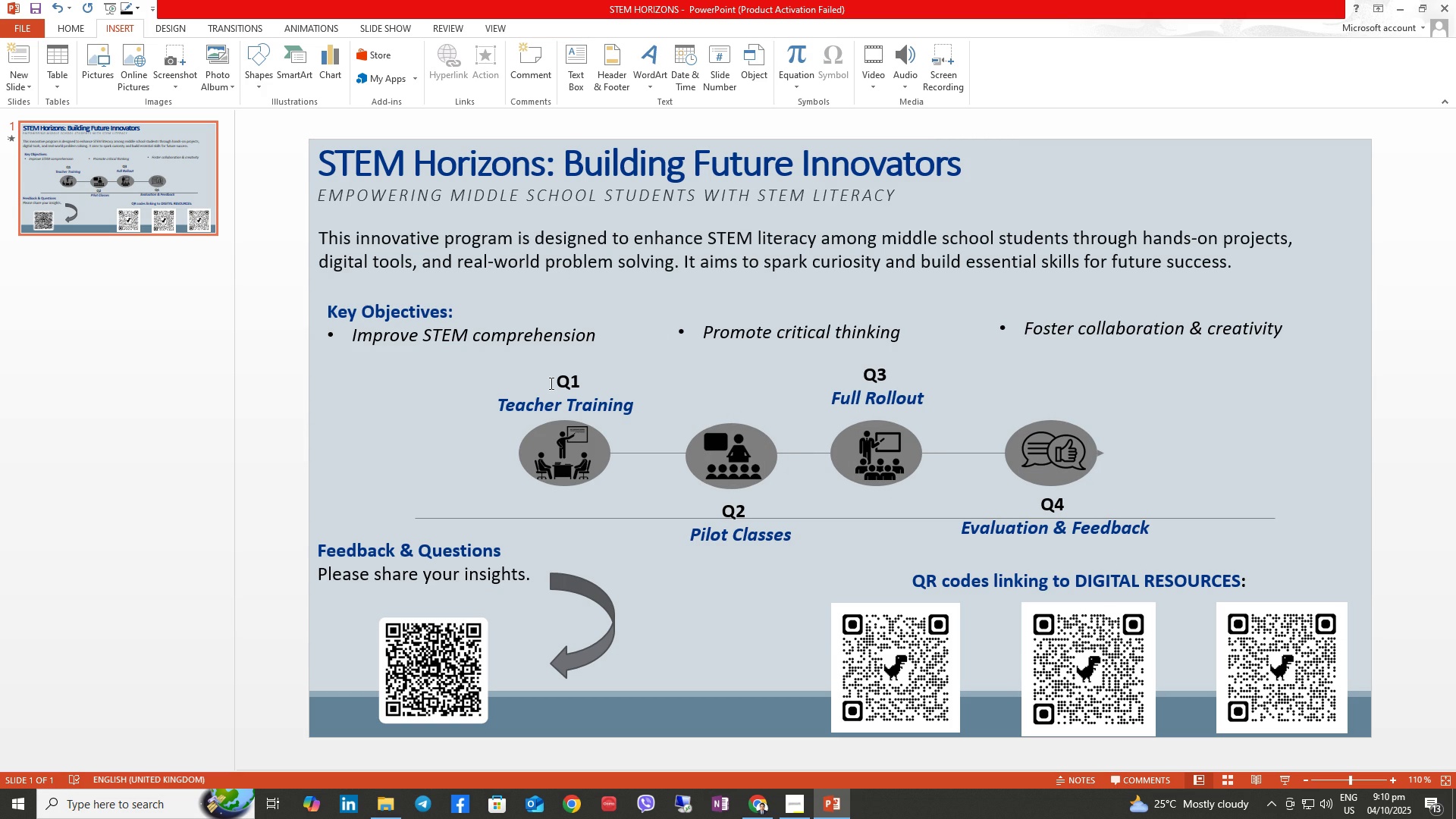 
scroll: coordinate [551, 383], scroll_direction: down, amount: 1.0
 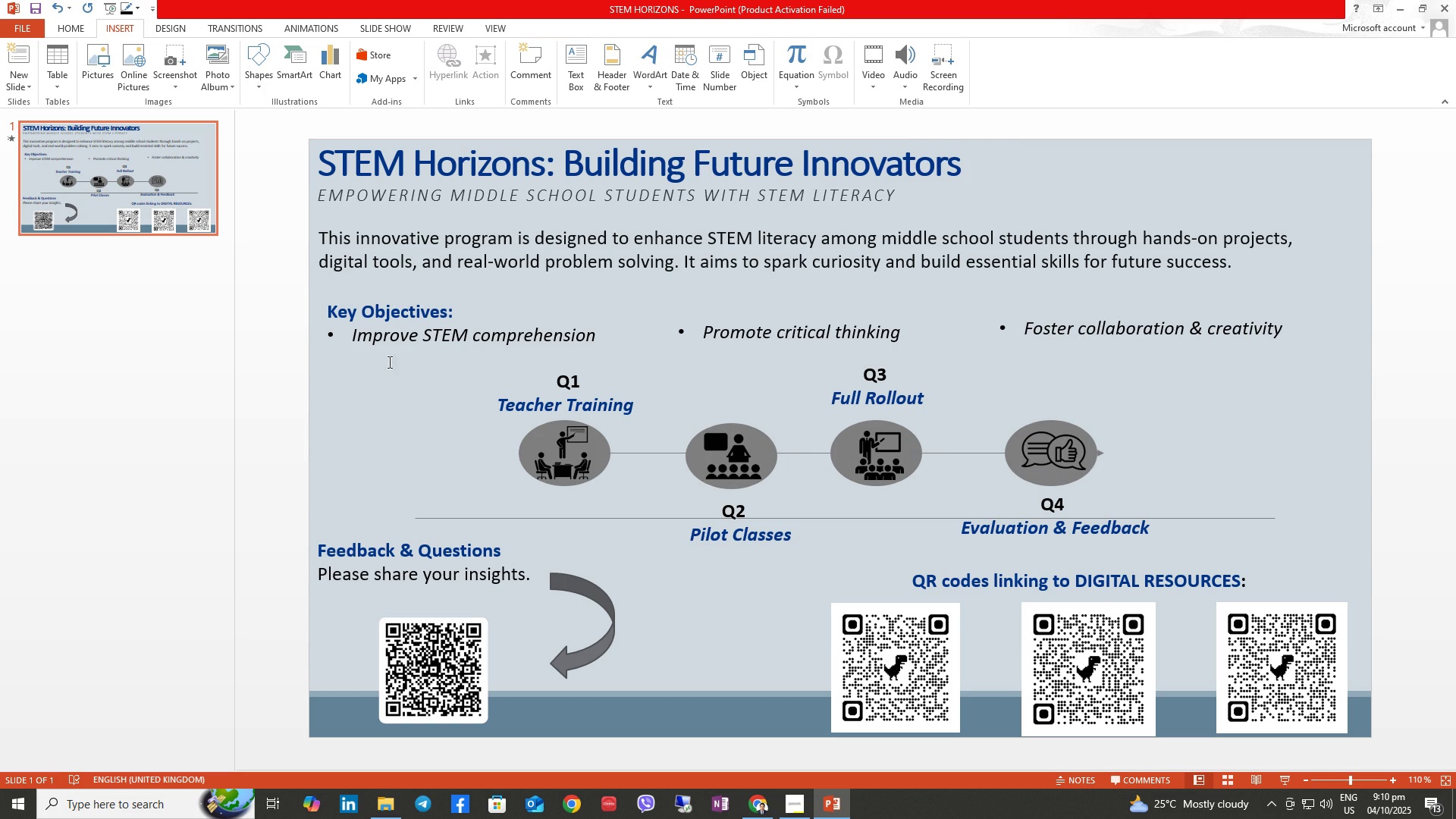 
scroll: coordinate [639, 356], scroll_direction: up, amount: 2.0